 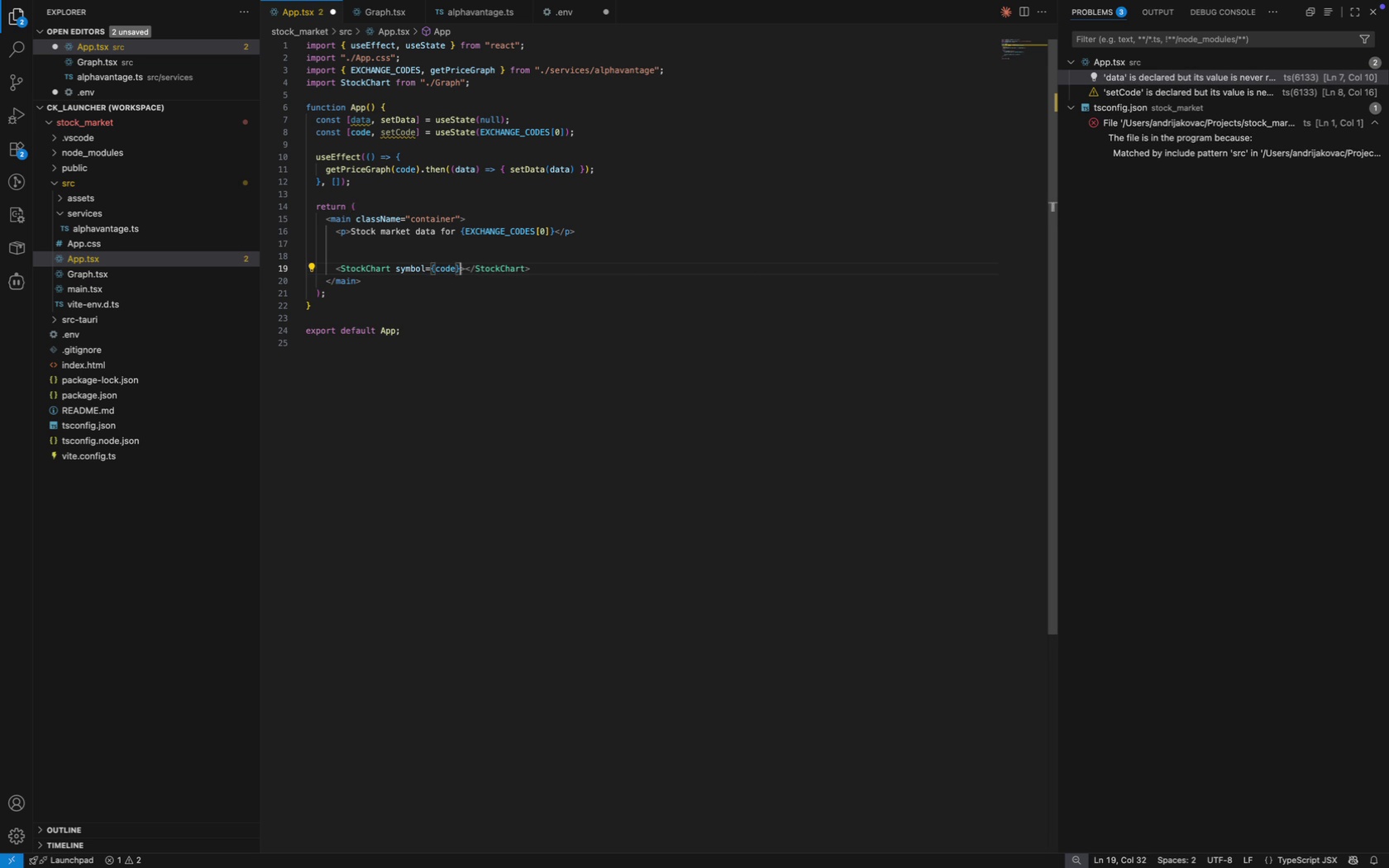 
key(Meta+CommandLeft)
 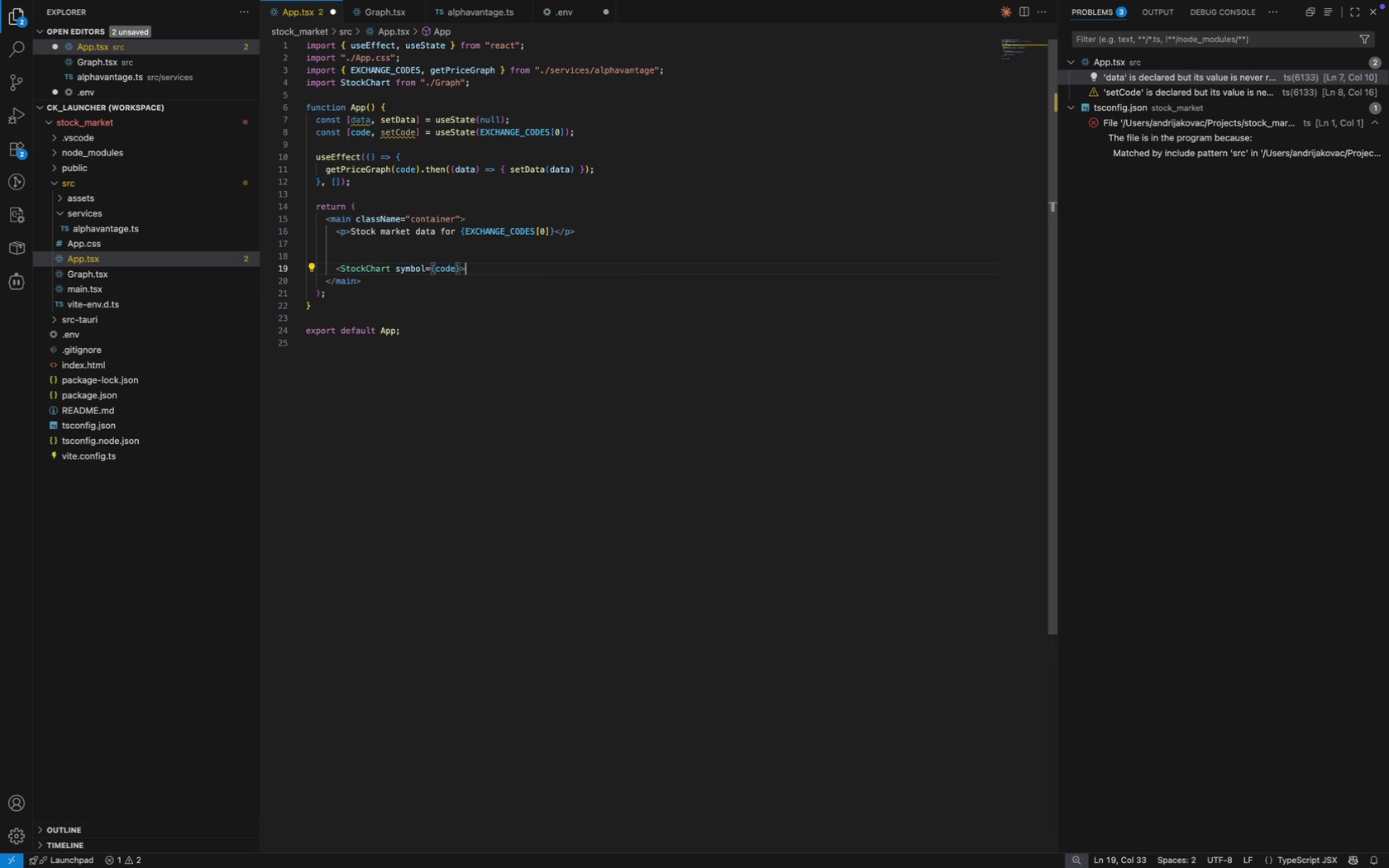 
key(Meta+Z)
 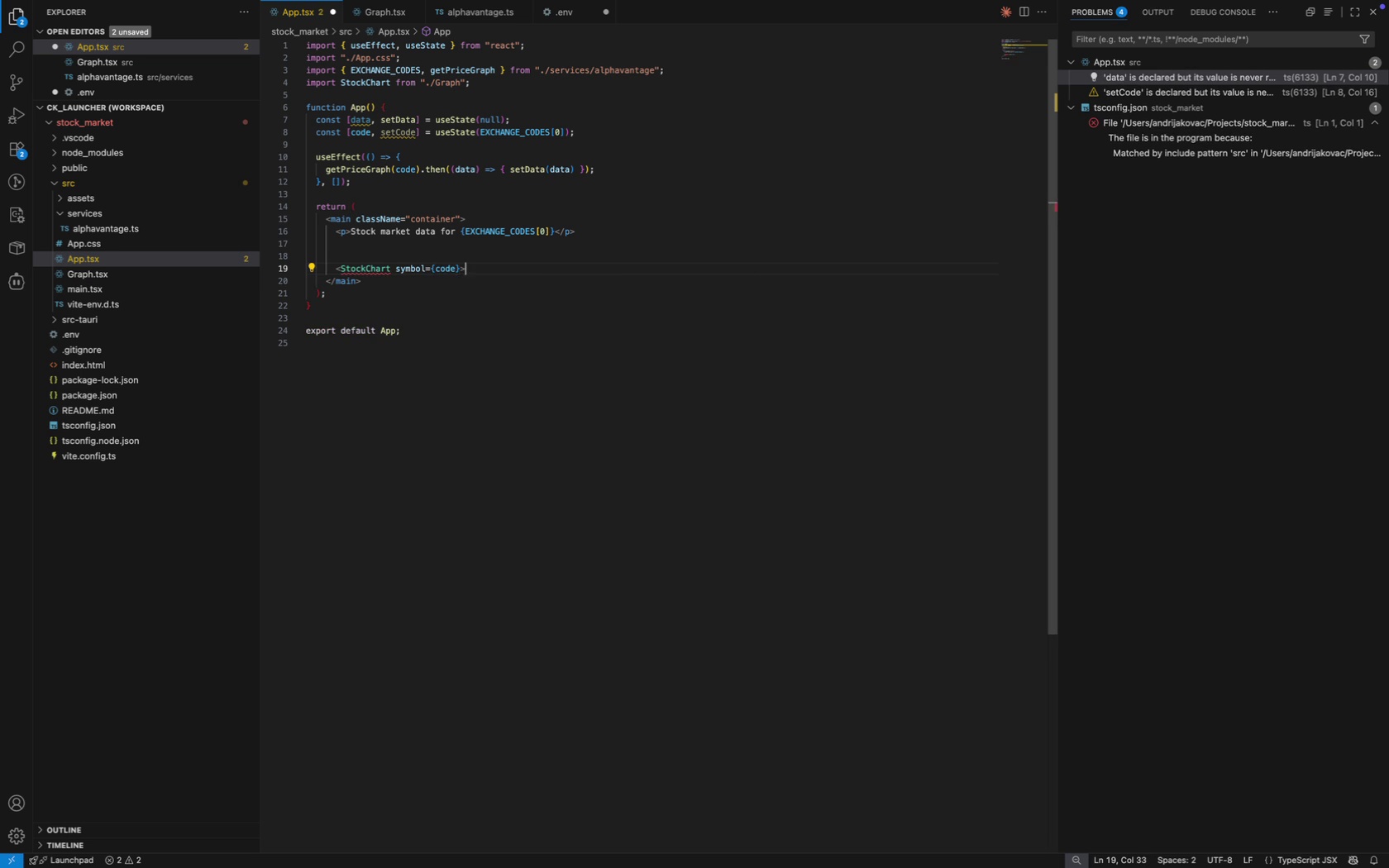 
key(ArrowLeft)
 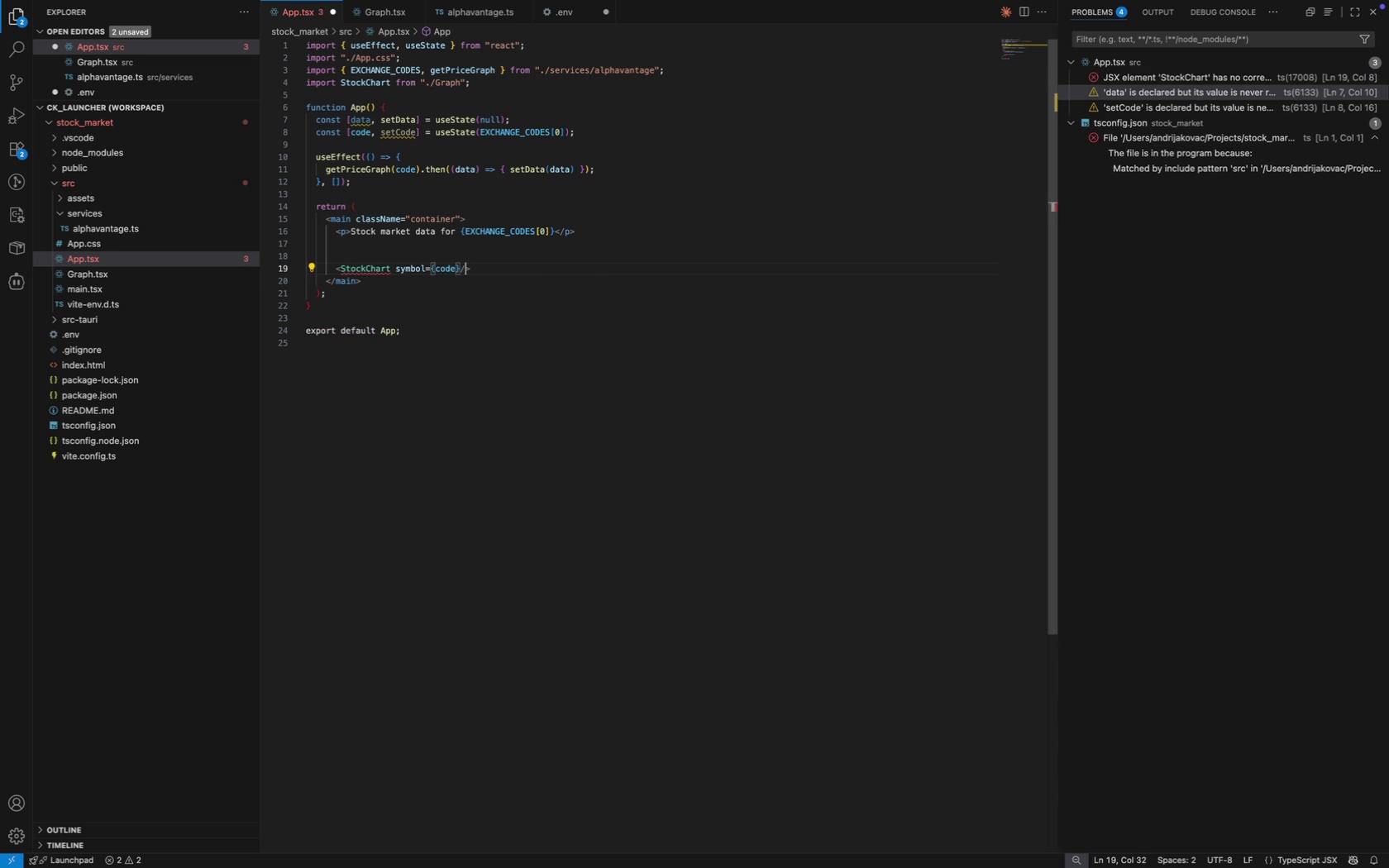 
key(Slash)